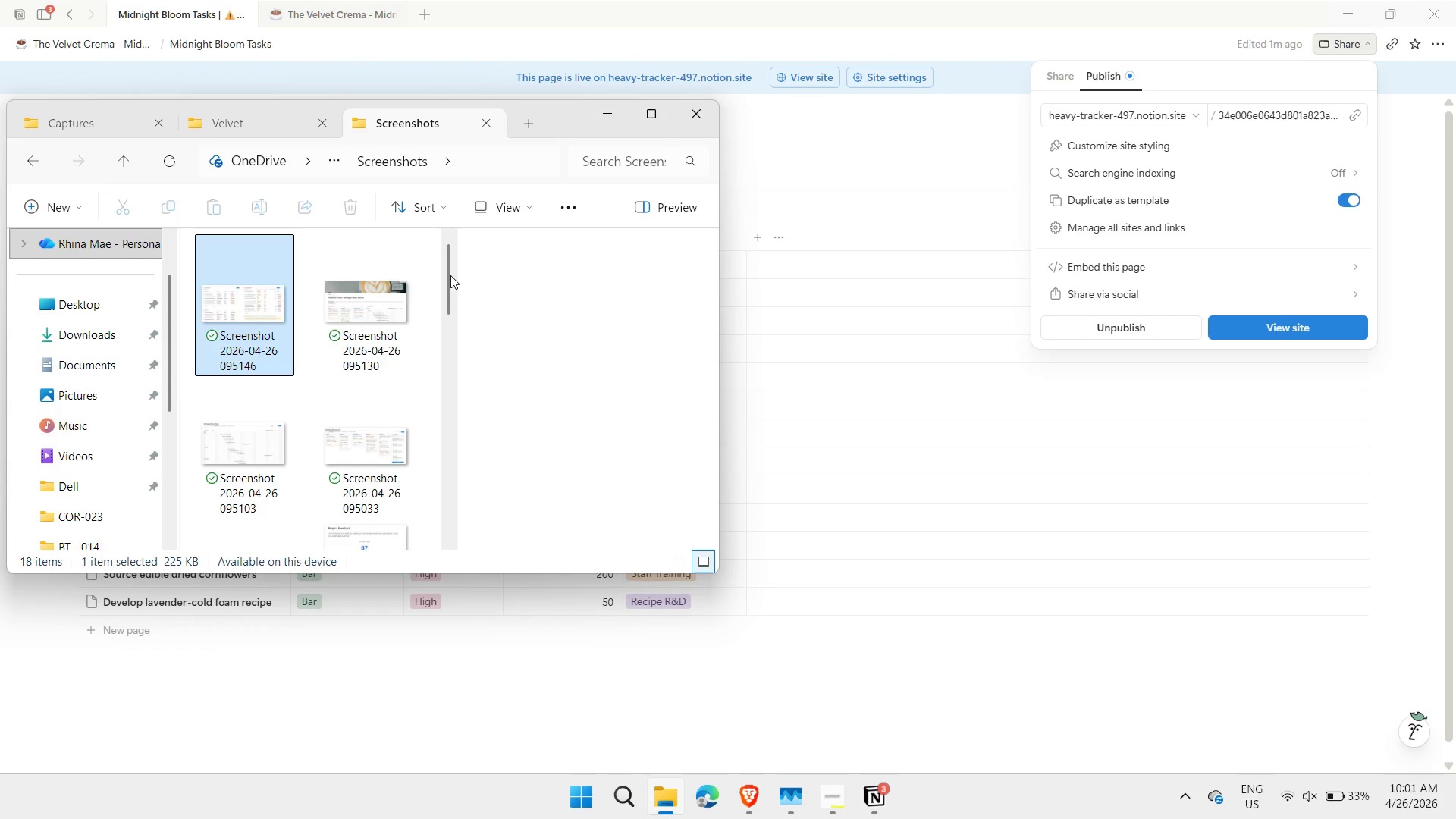 
left_click_drag(start_coordinate=[446, 278], to_coordinate=[447, 306])
 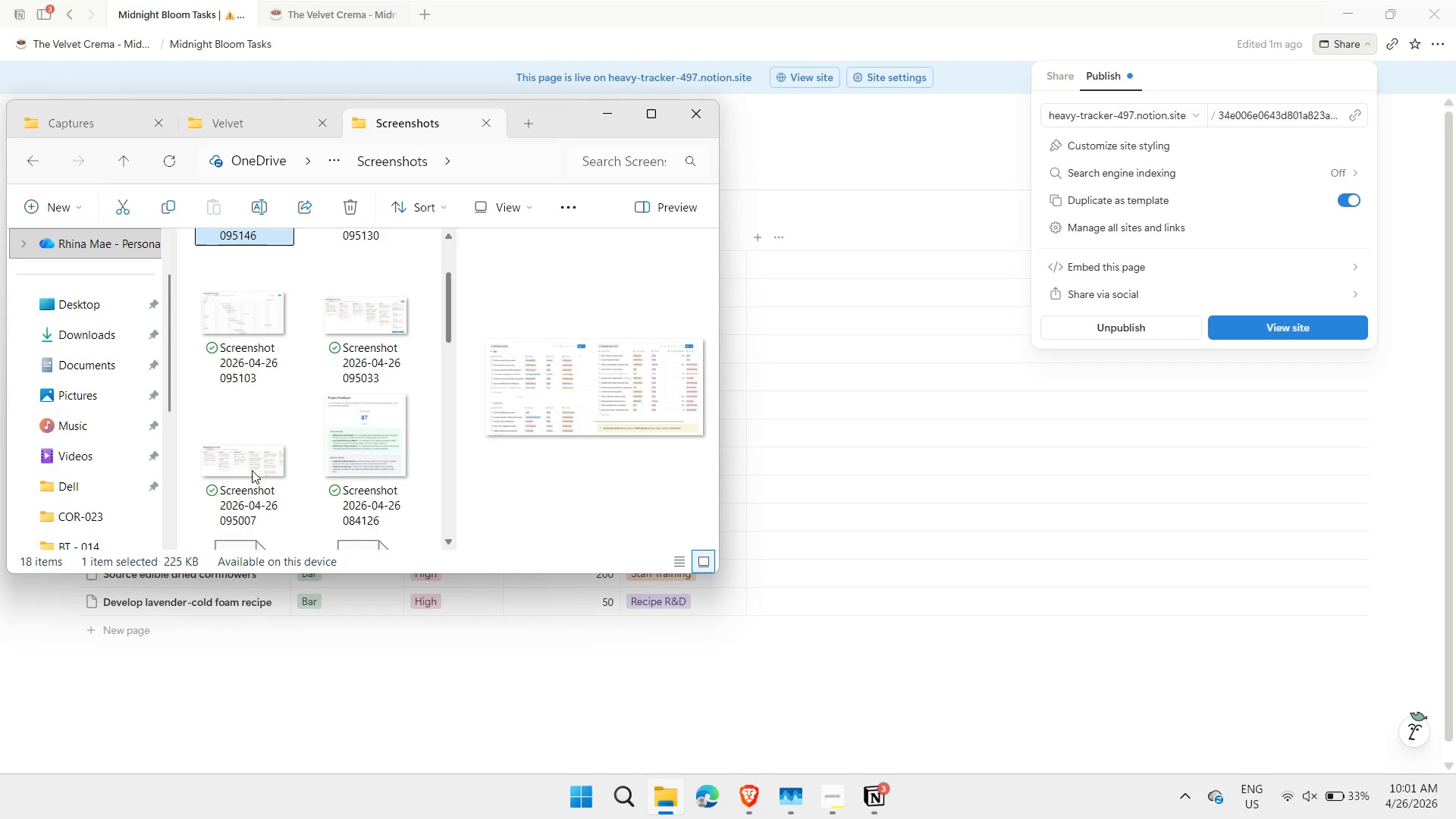 
hold_key(key=ShiftLeft, duration=0.33)
left_click([252, 470])
 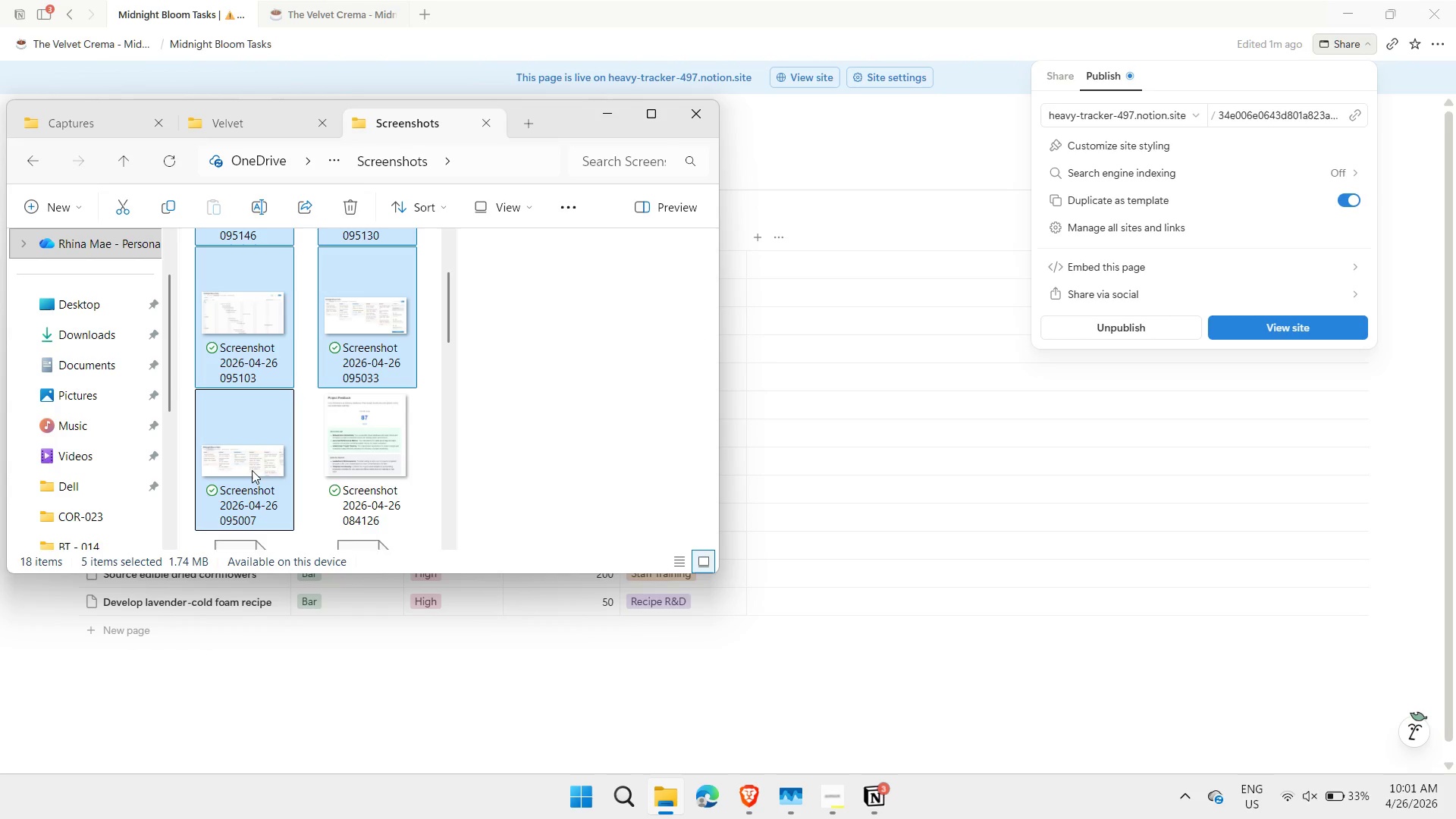 
key(Control+ControlLeft)
 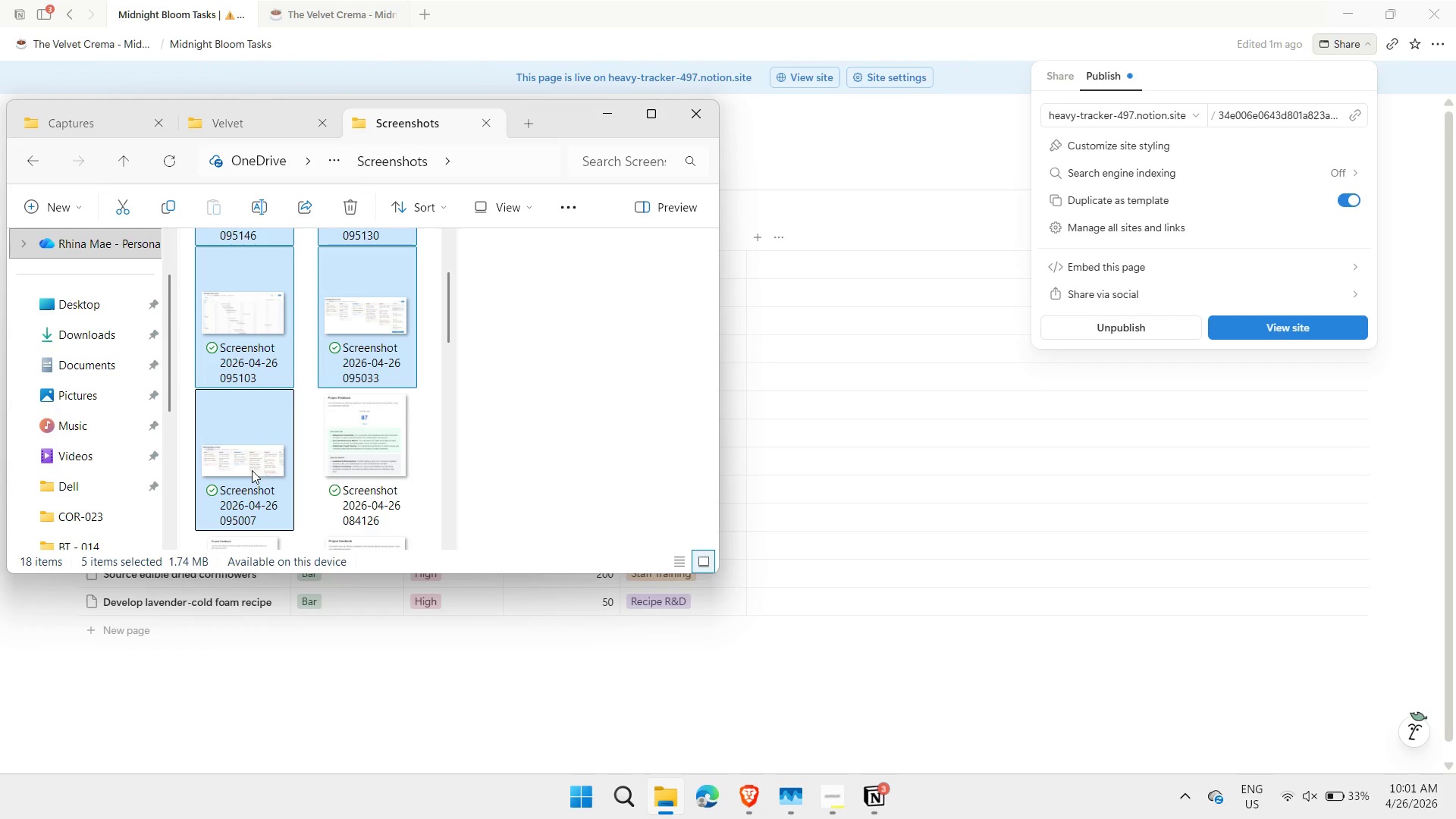 
key(Control+X)
 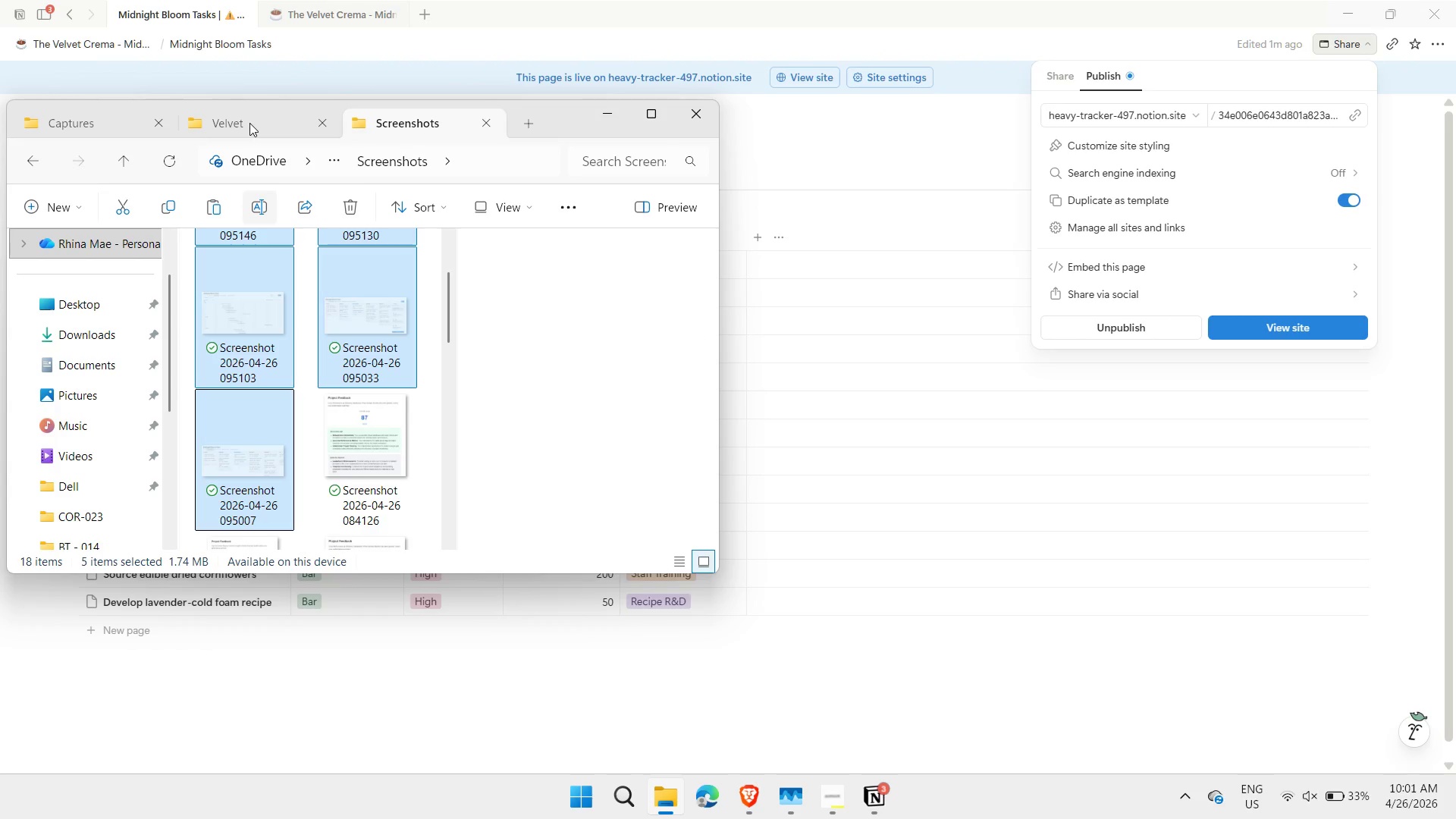 
left_click([249, 123])
 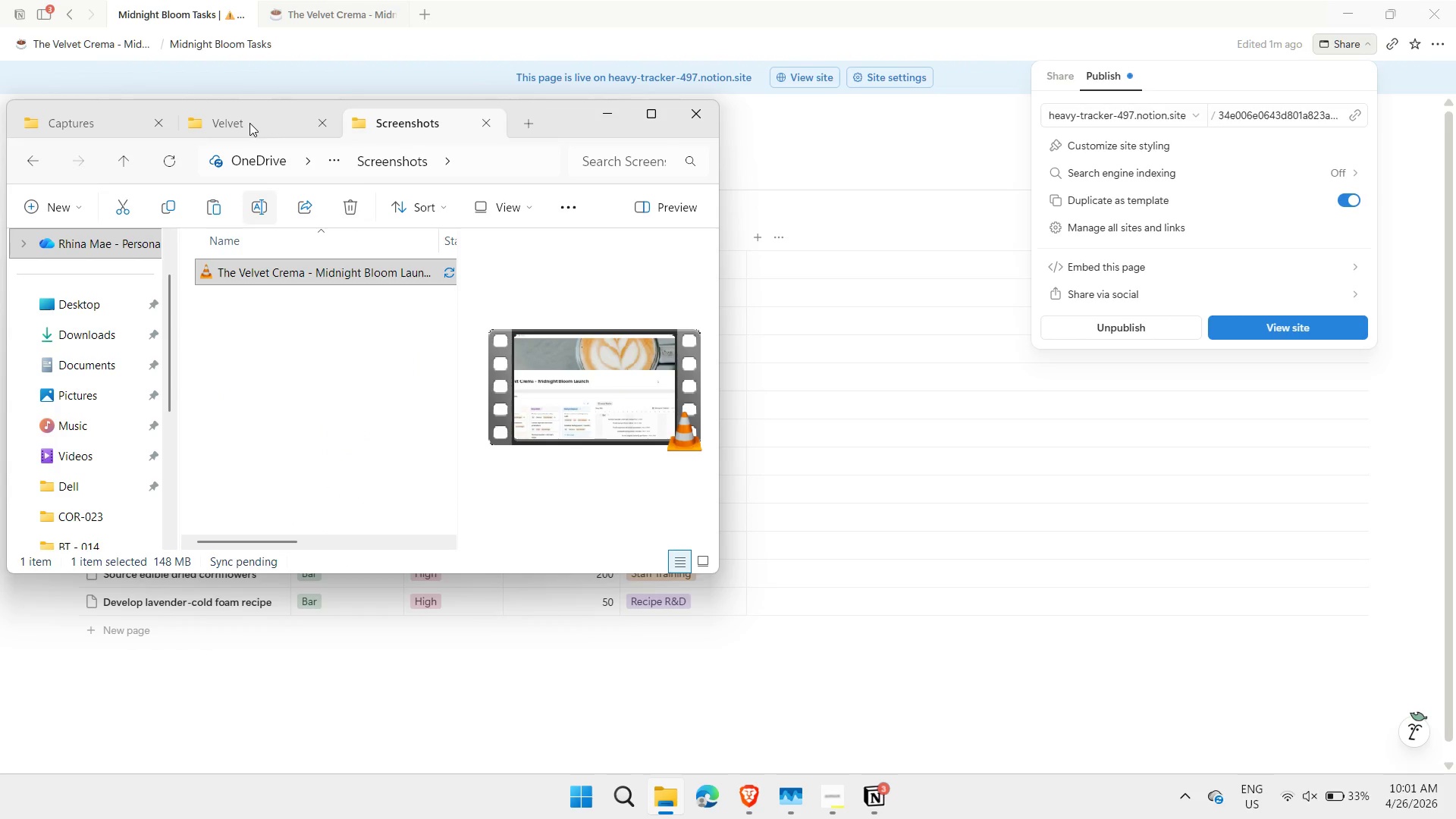 
left_click([259, 366])
 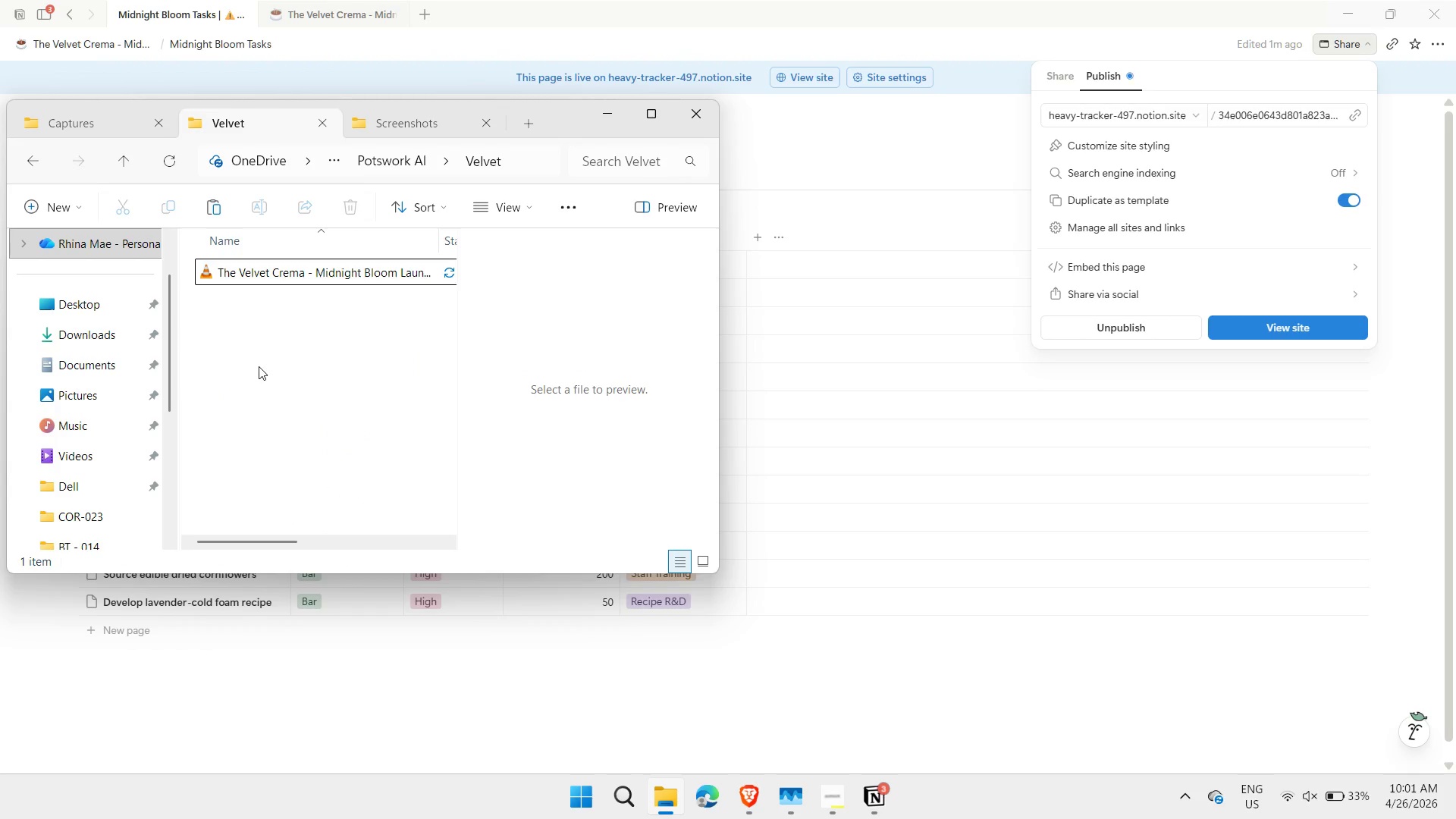 
key(Control+ControlLeft)
 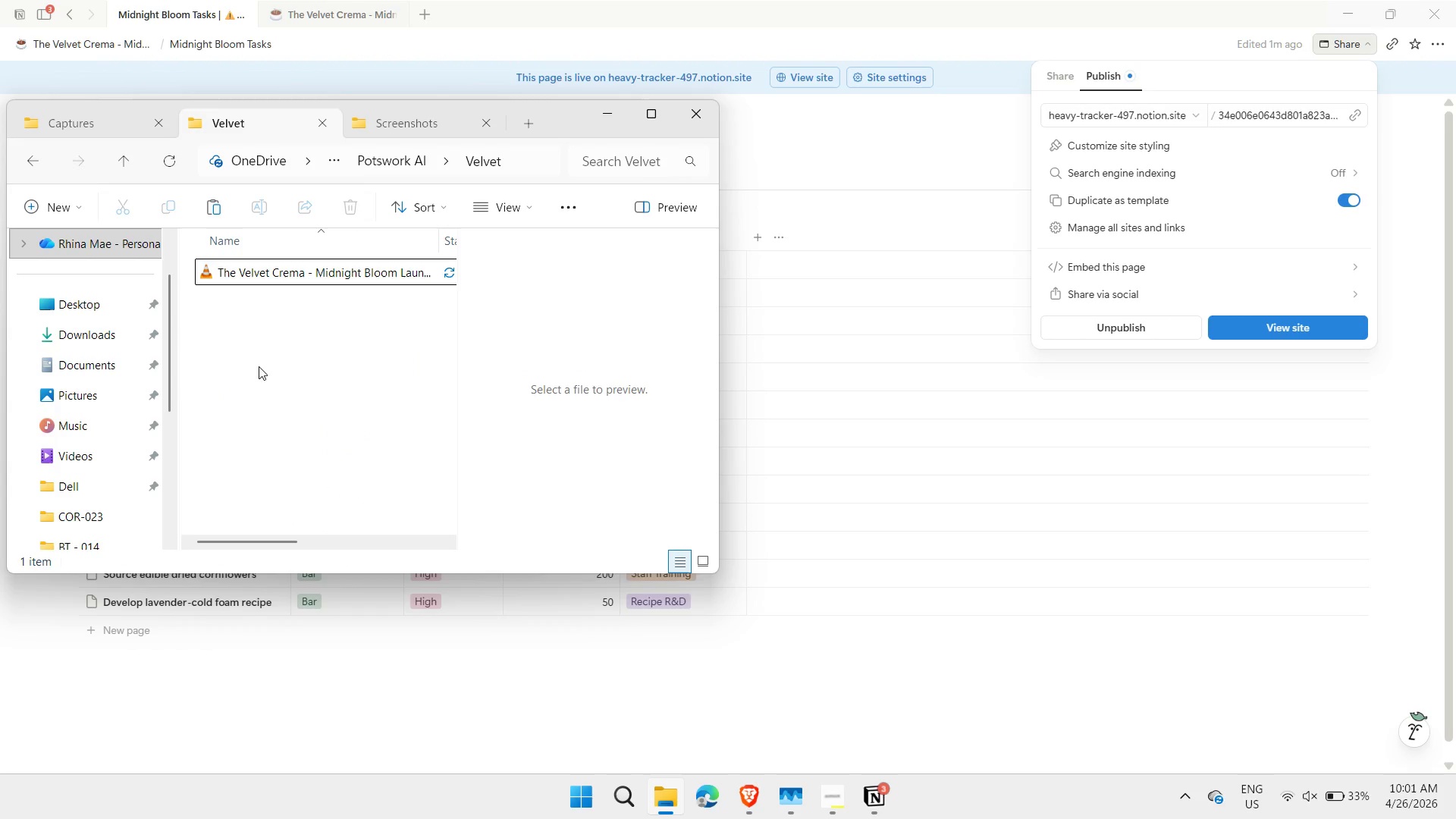 
key(Control+V)
 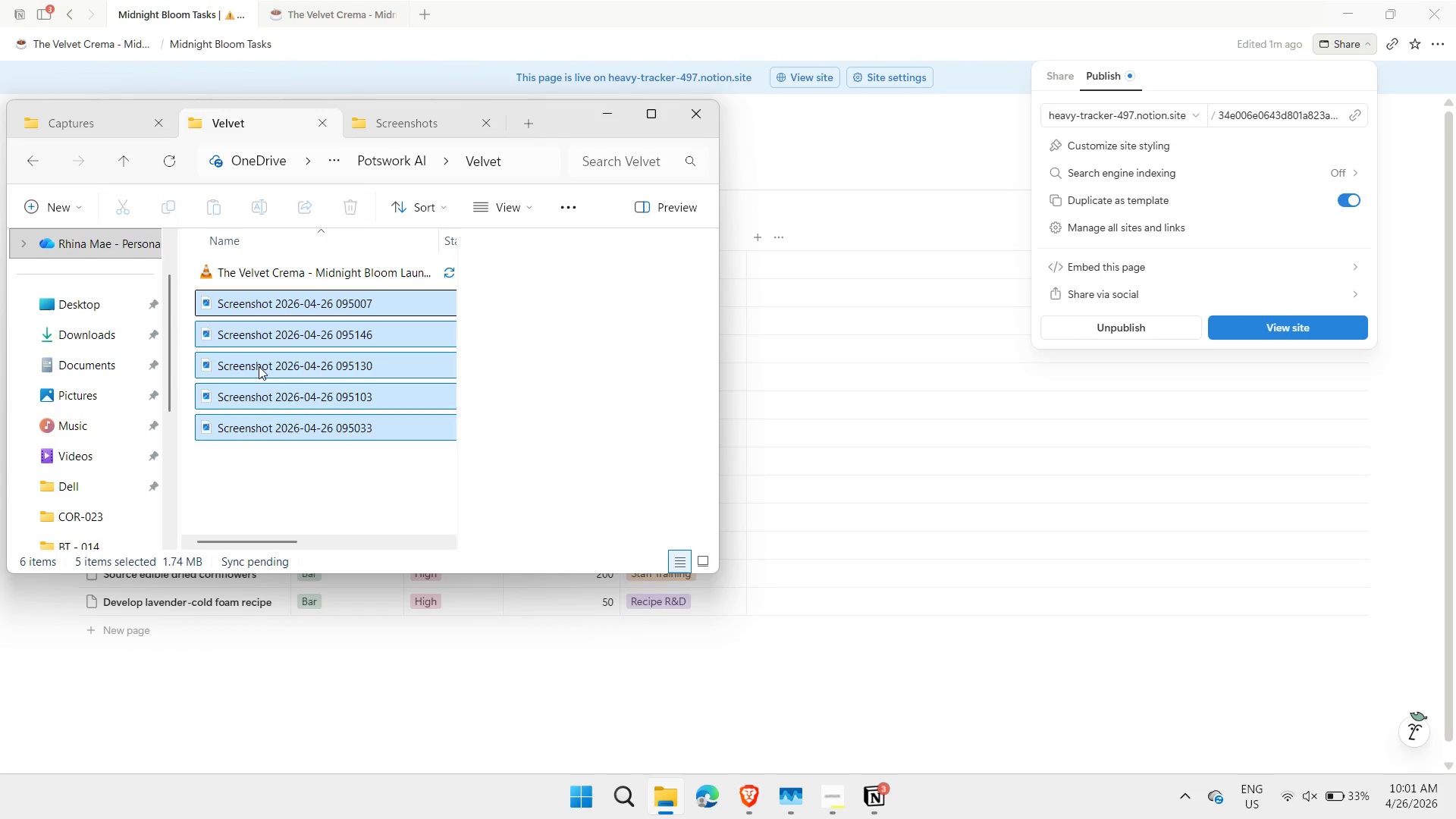 
wait(6.92)
 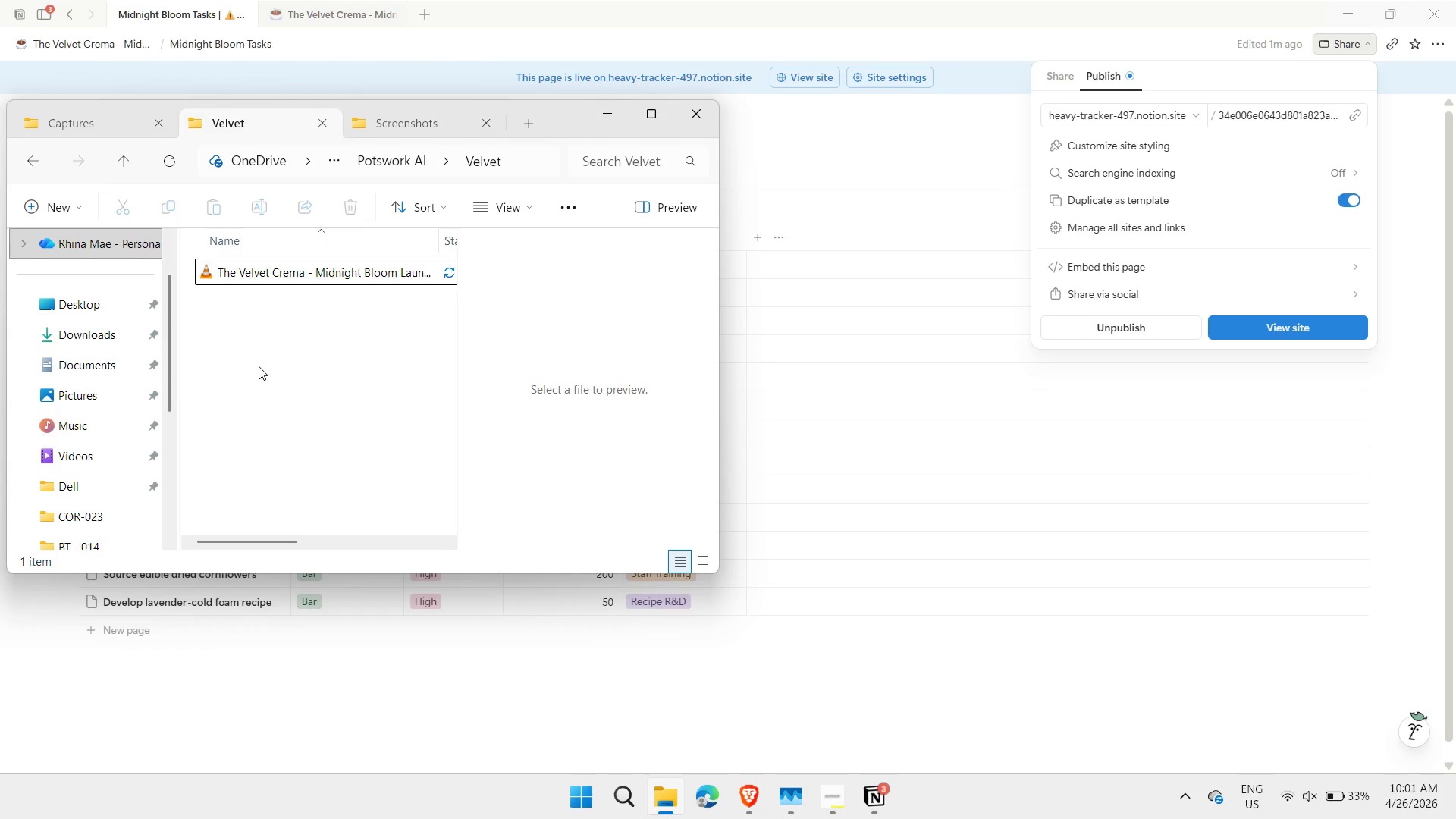 
left_click([654, 116])
 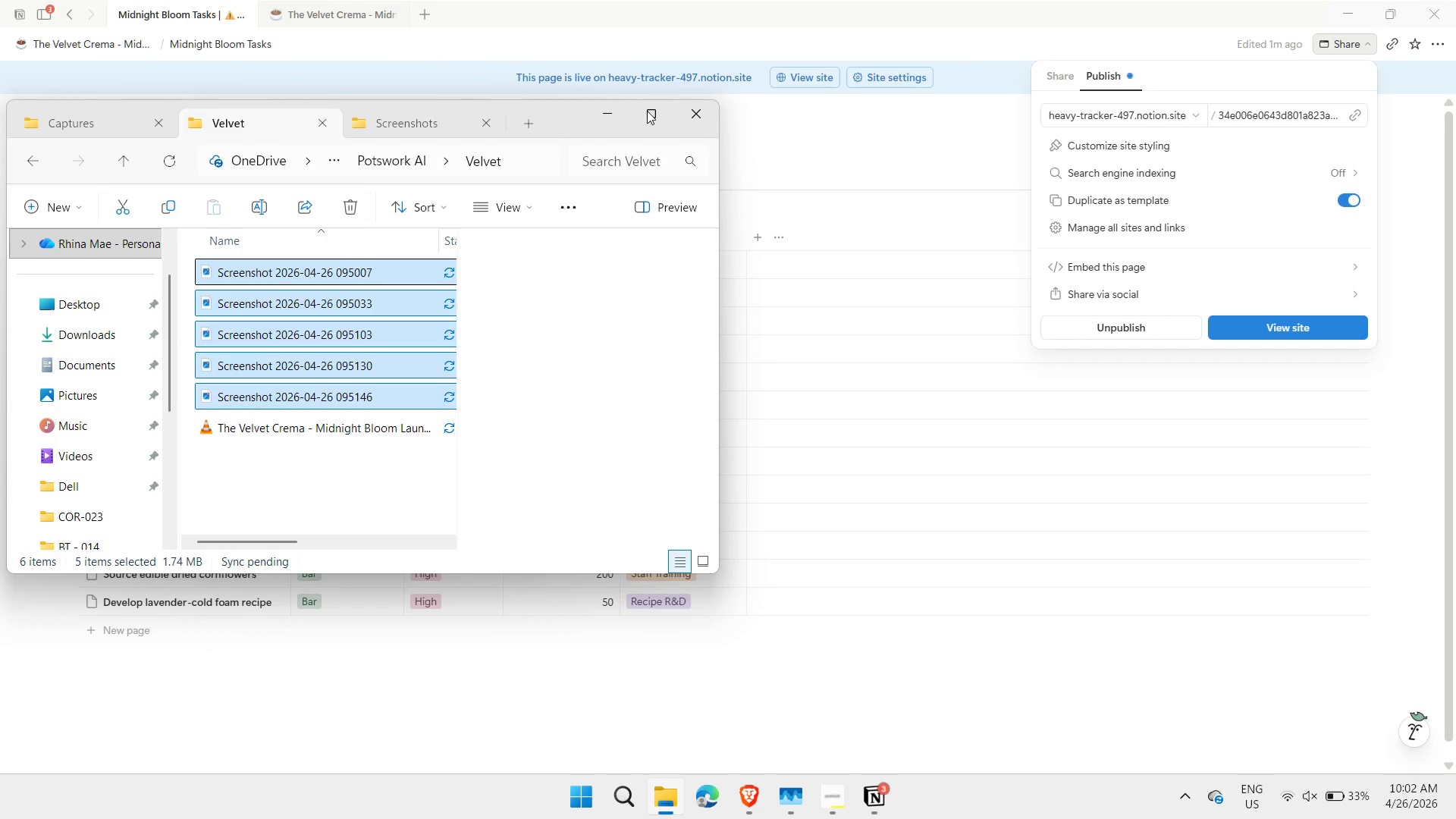 
wait(5.62)
 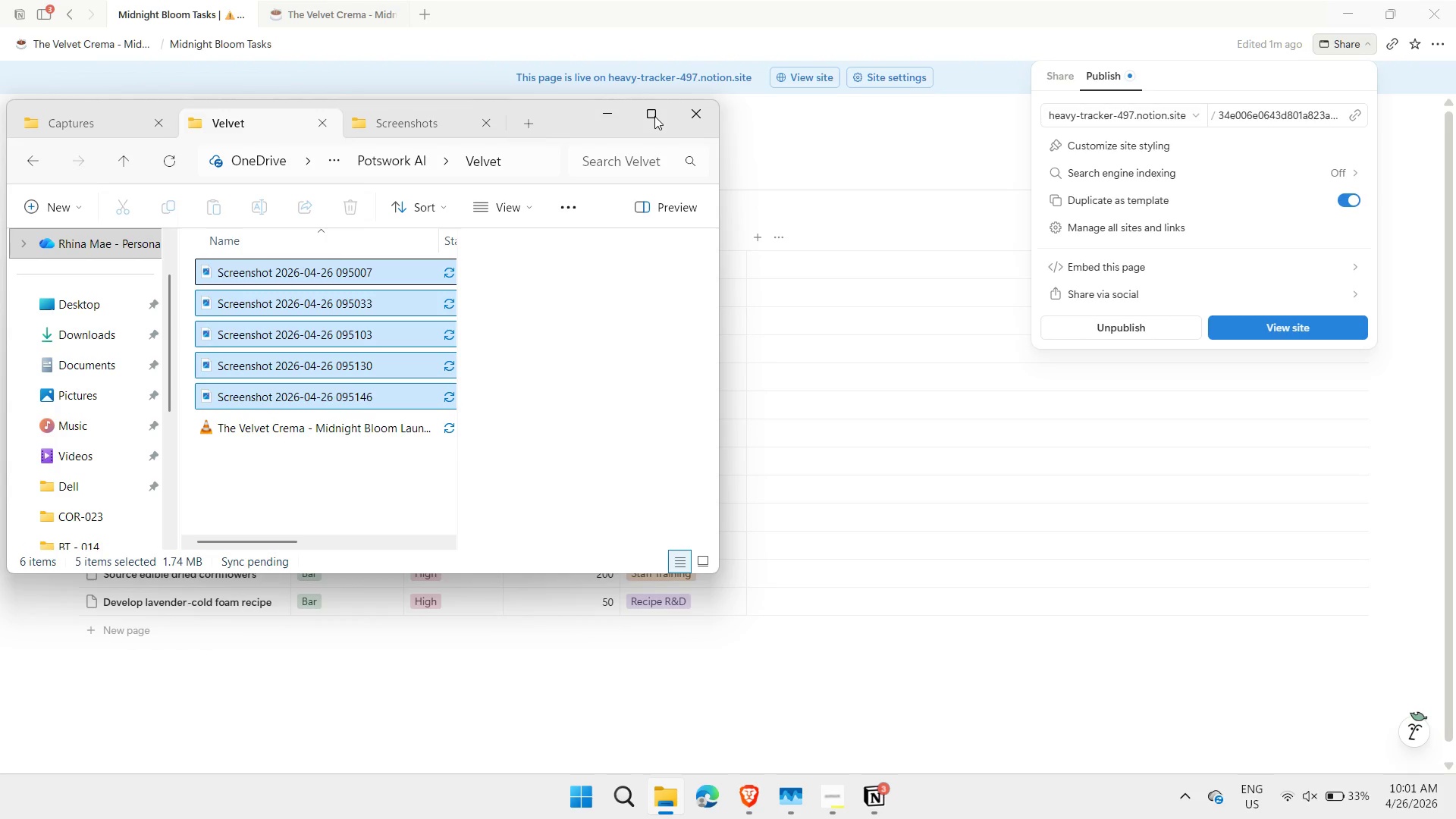 
left_click([649, 116])
 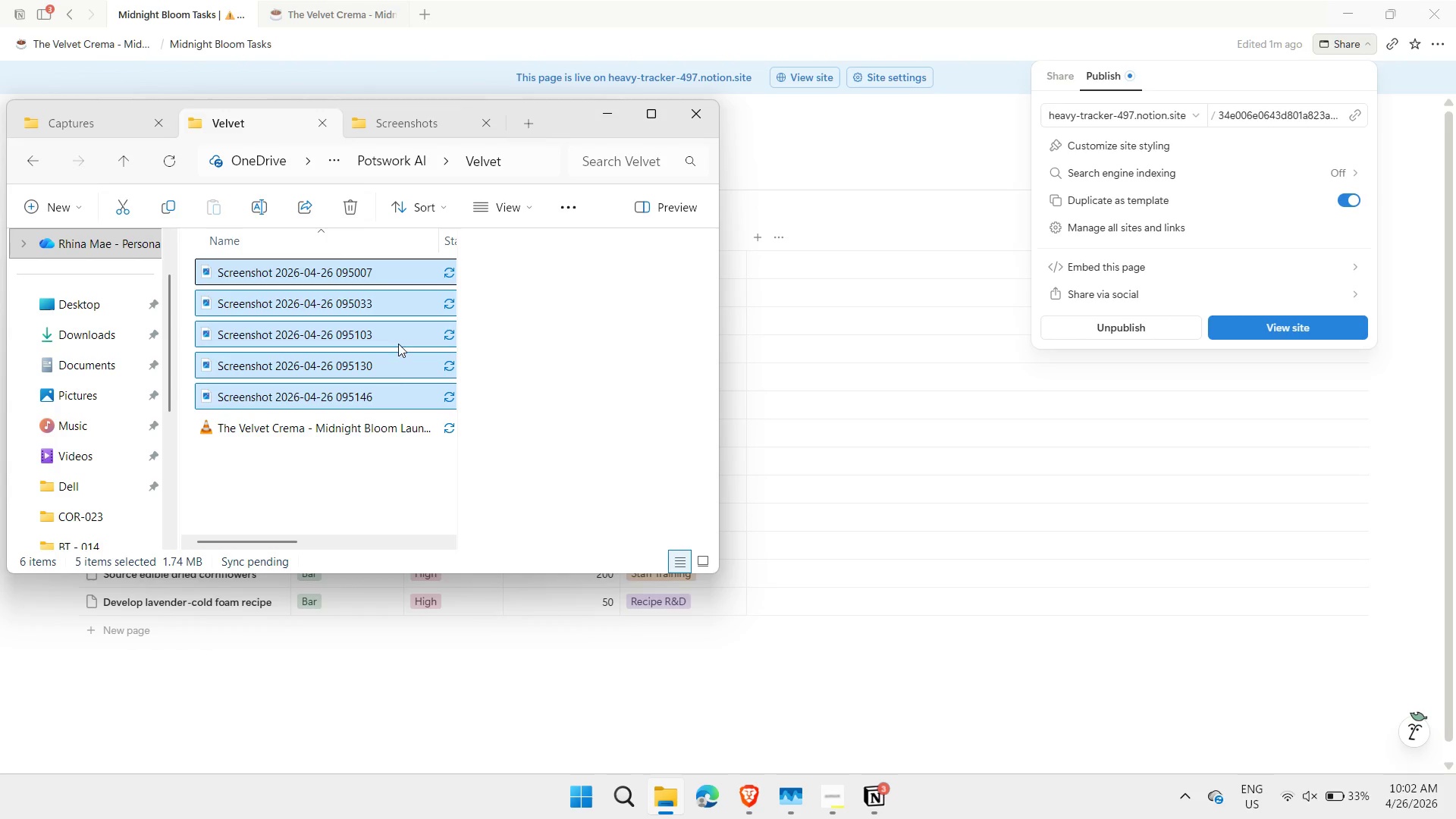 
left_click_drag(start_coordinate=[355, 495], to_coordinate=[647, 118])
 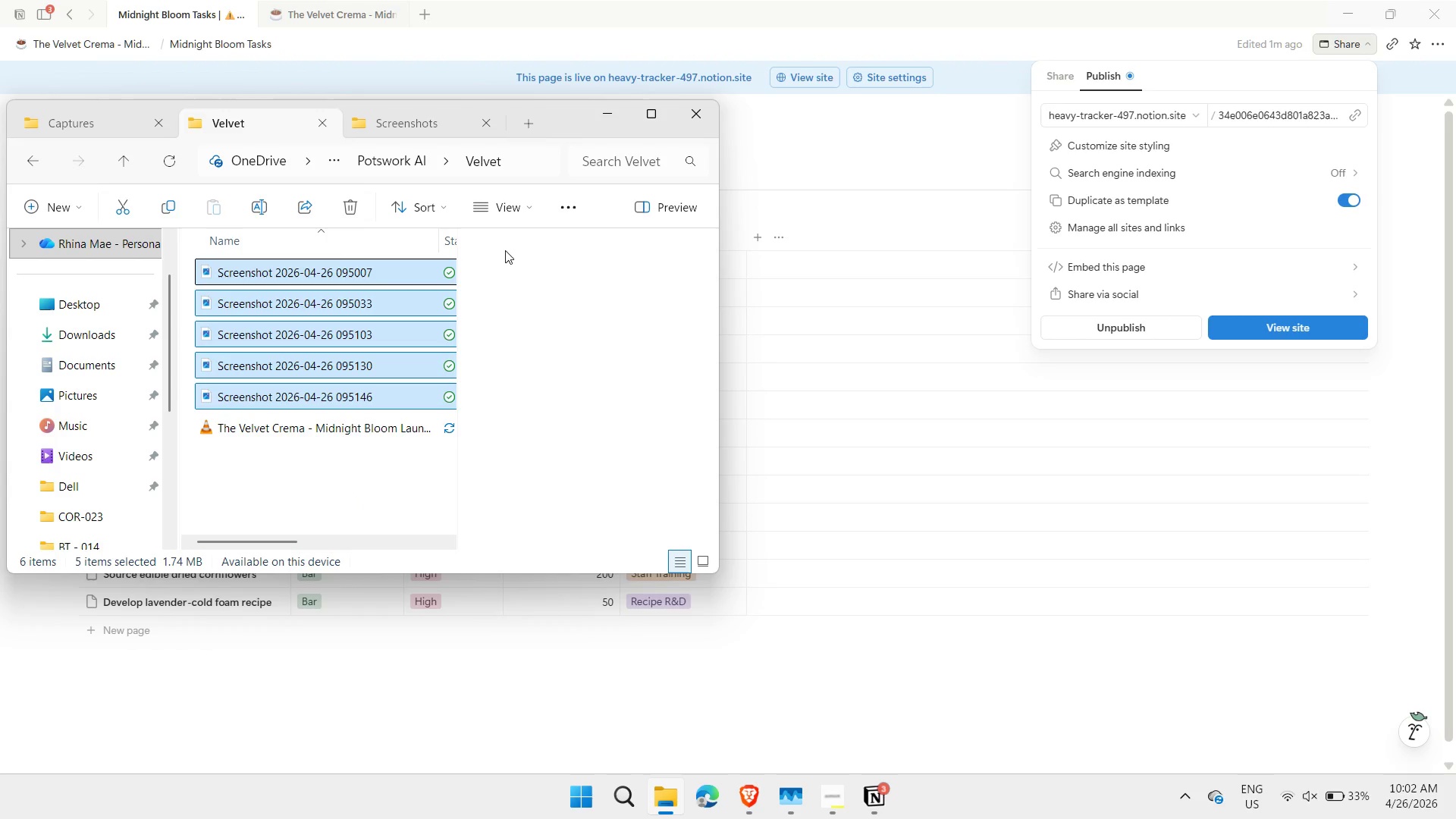 
left_click([647, 118])
 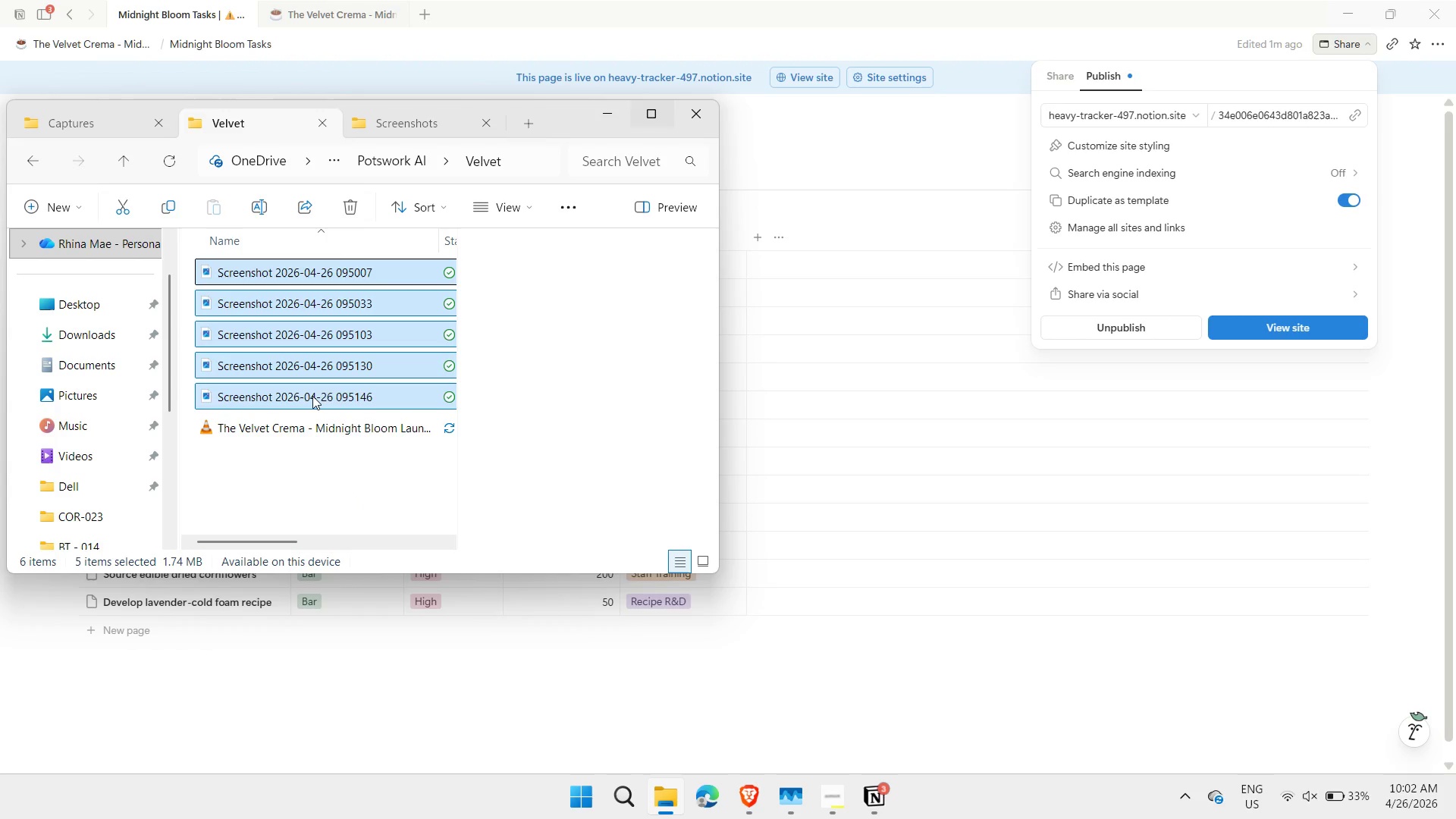 
left_click([315, 461])
 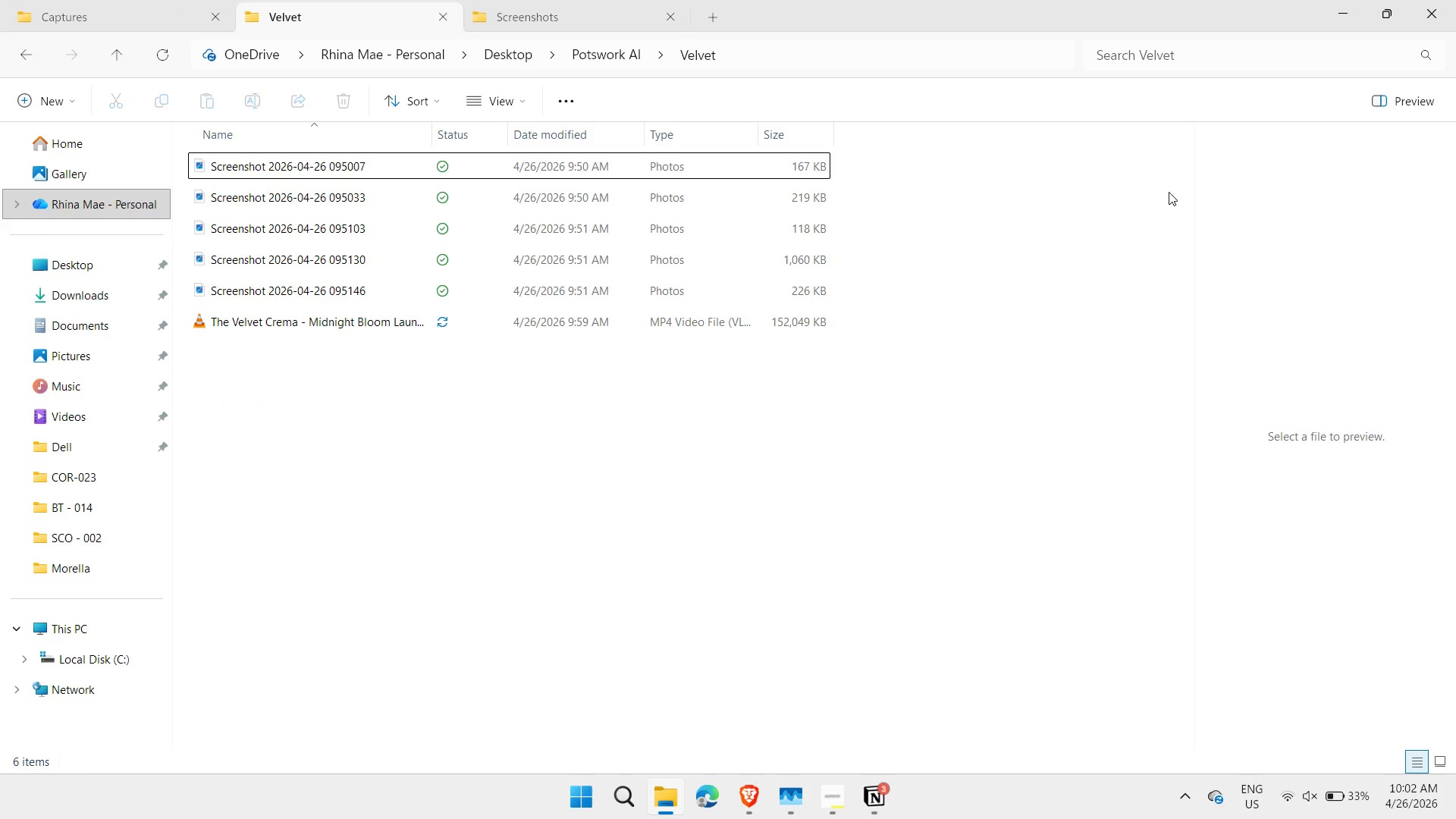 
left_click_drag(start_coordinate=[1195, 193], to_coordinate=[711, 349])
 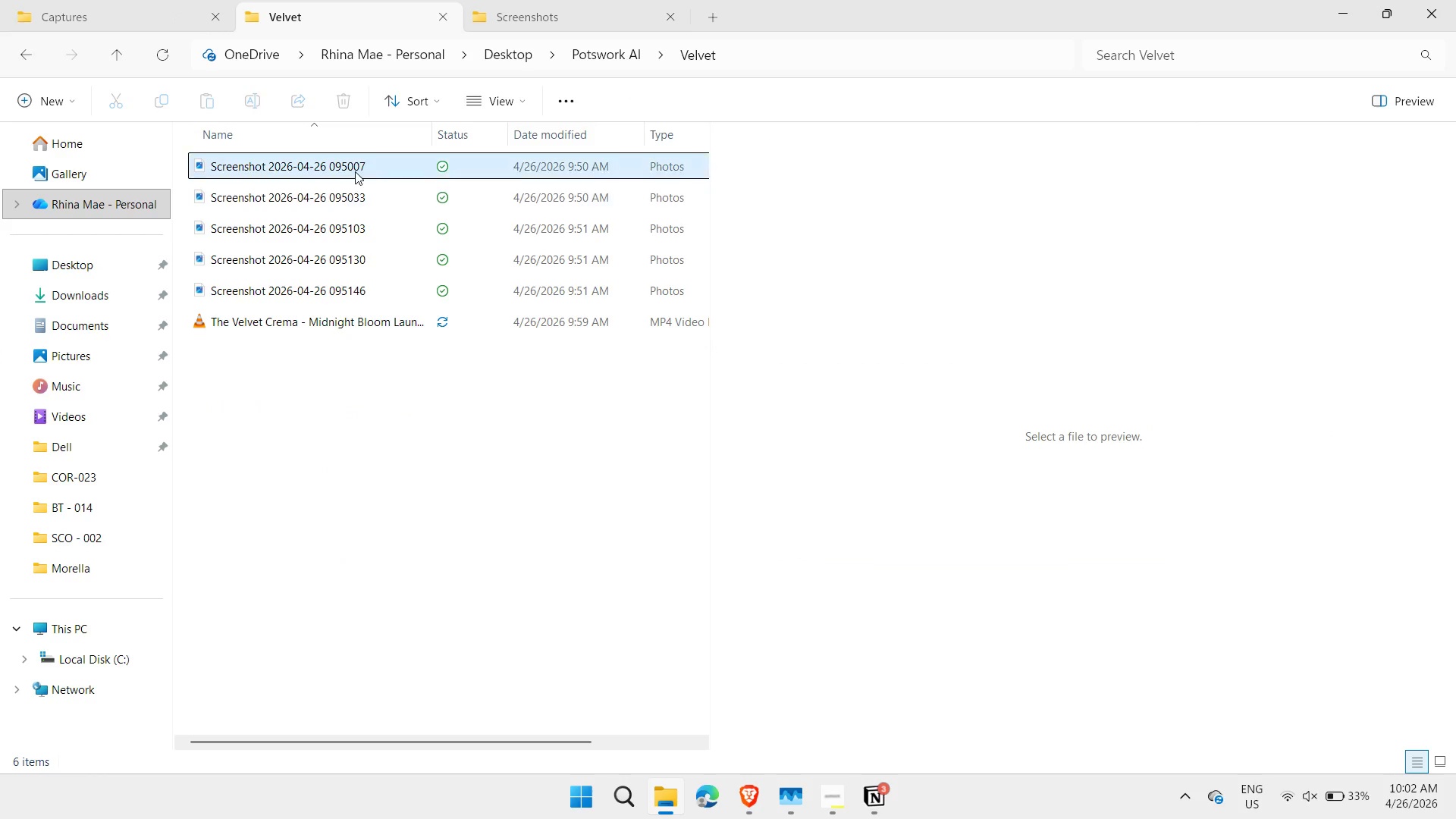 
left_click([354, 171])
 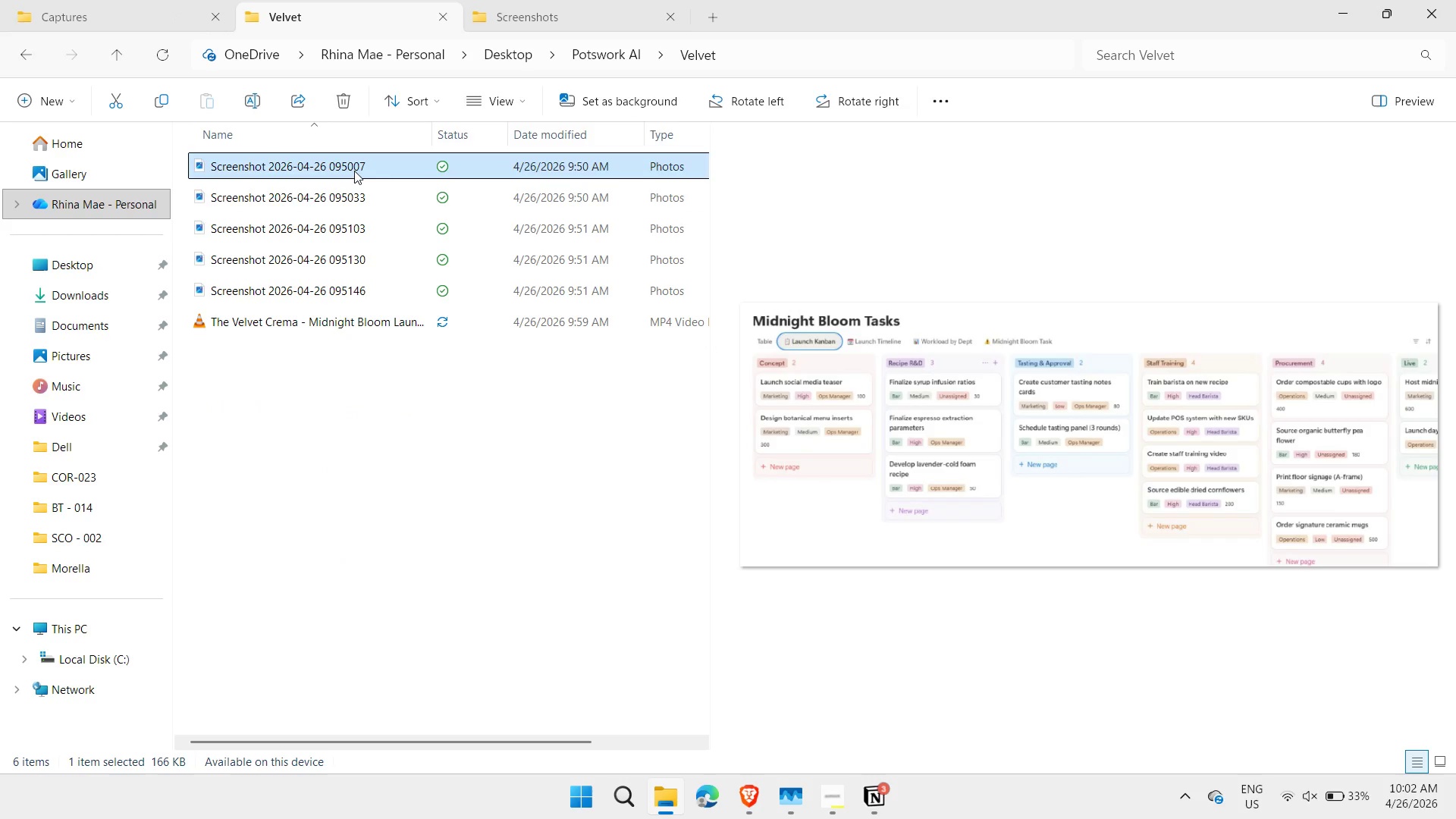 
left_click([310, 200])
 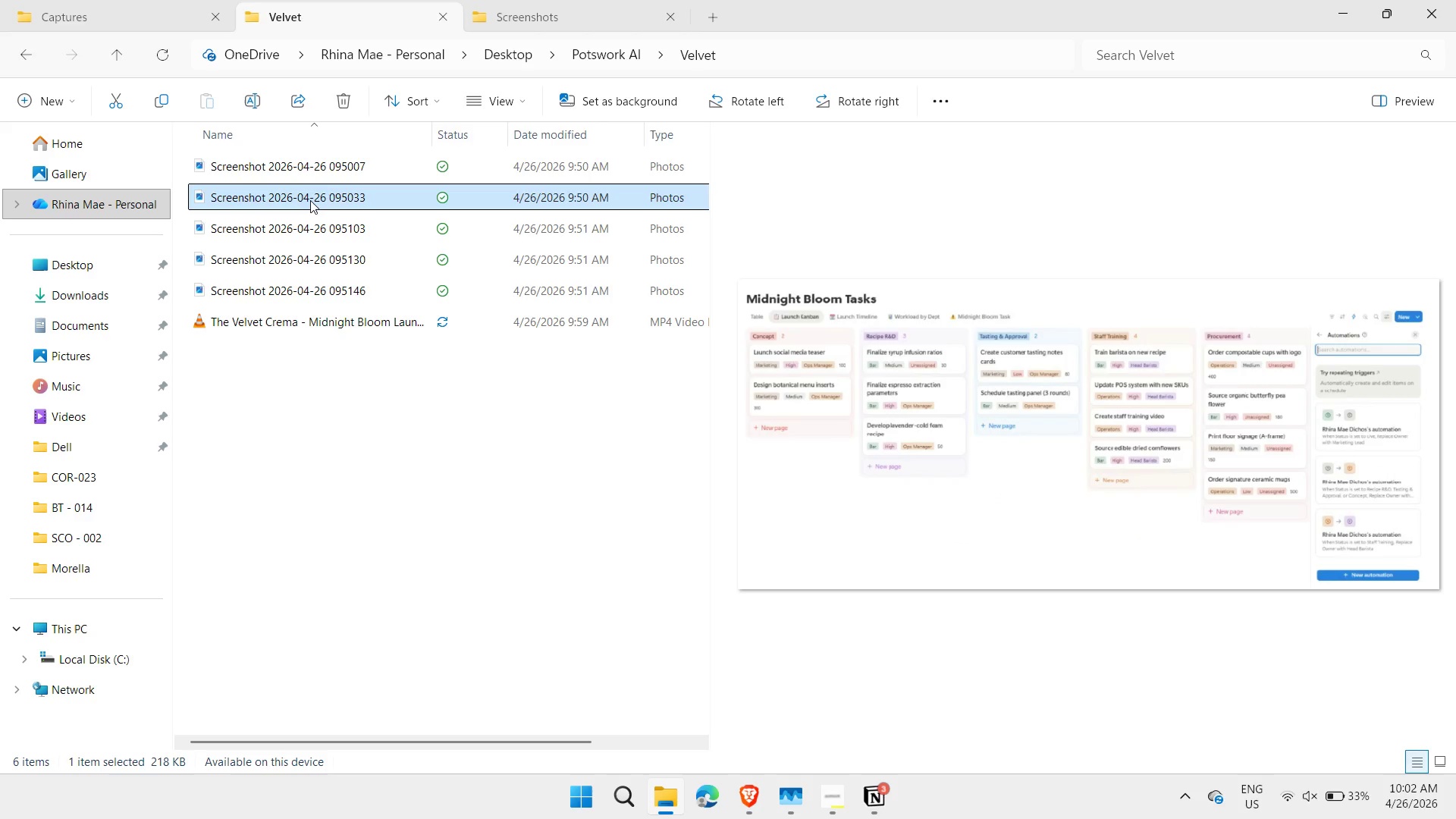 
left_click([303, 228])
 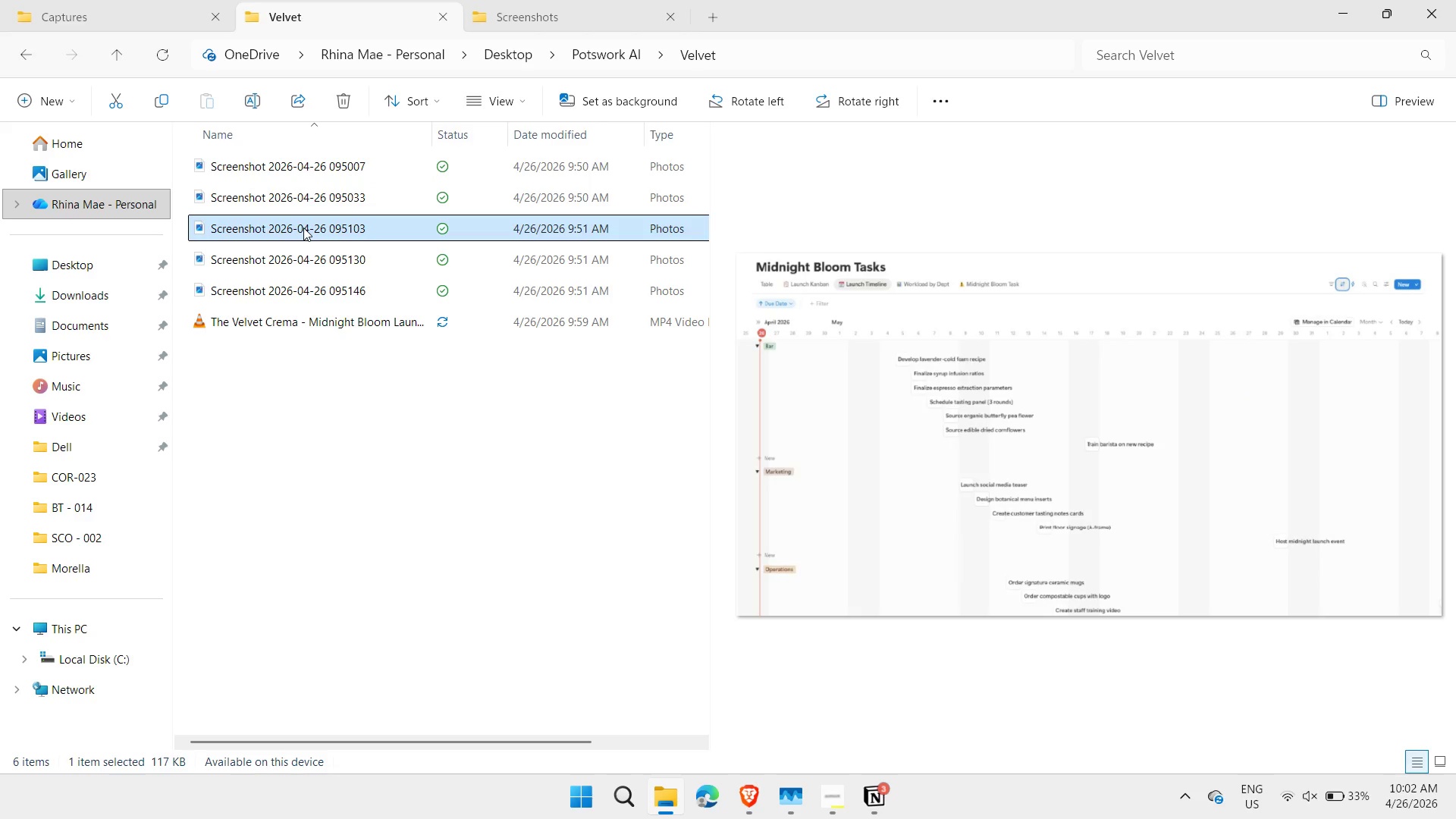 
left_click([262, 261])
 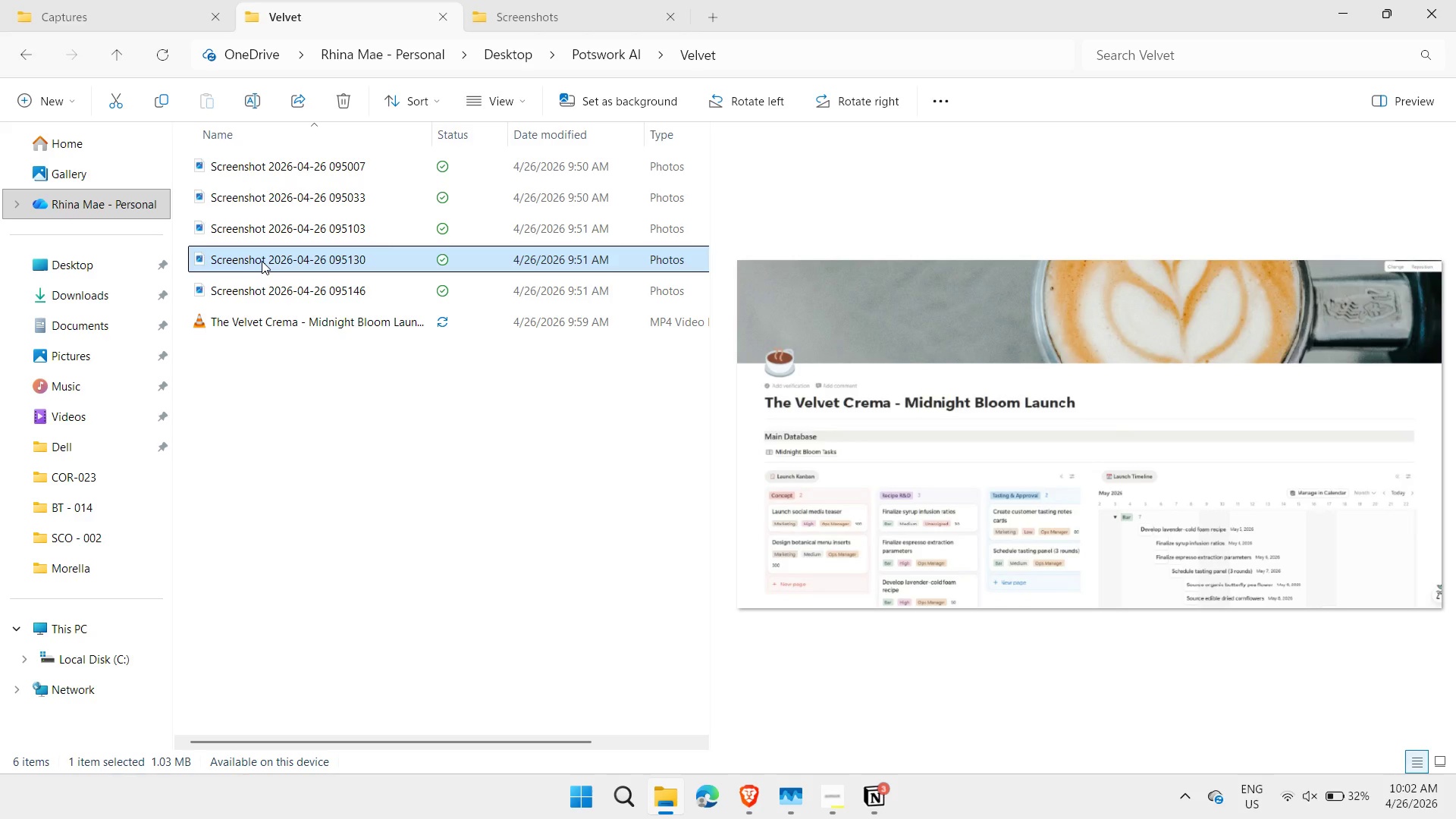 
wait(5.41)
 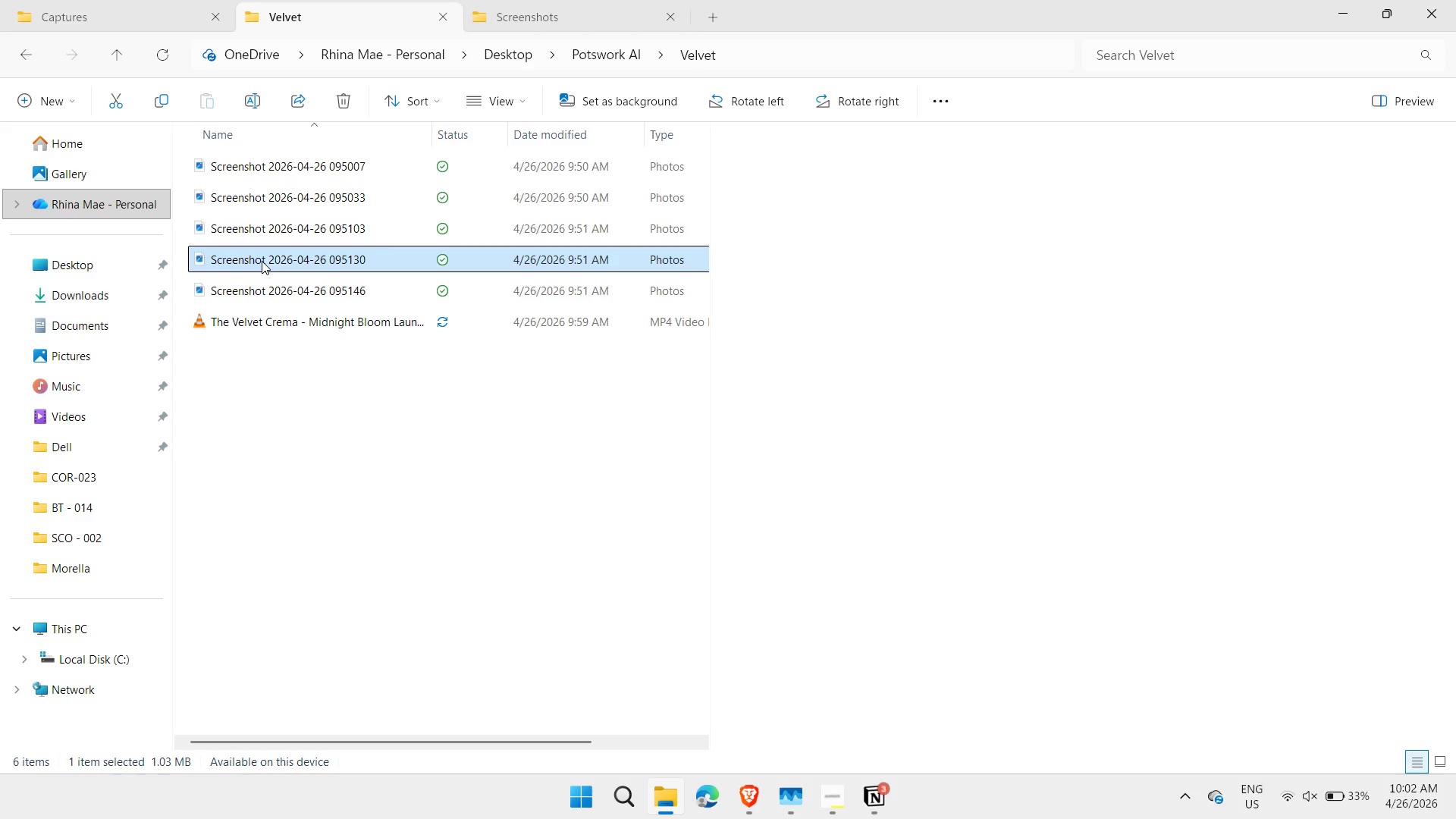 
left_click([255, 287])
 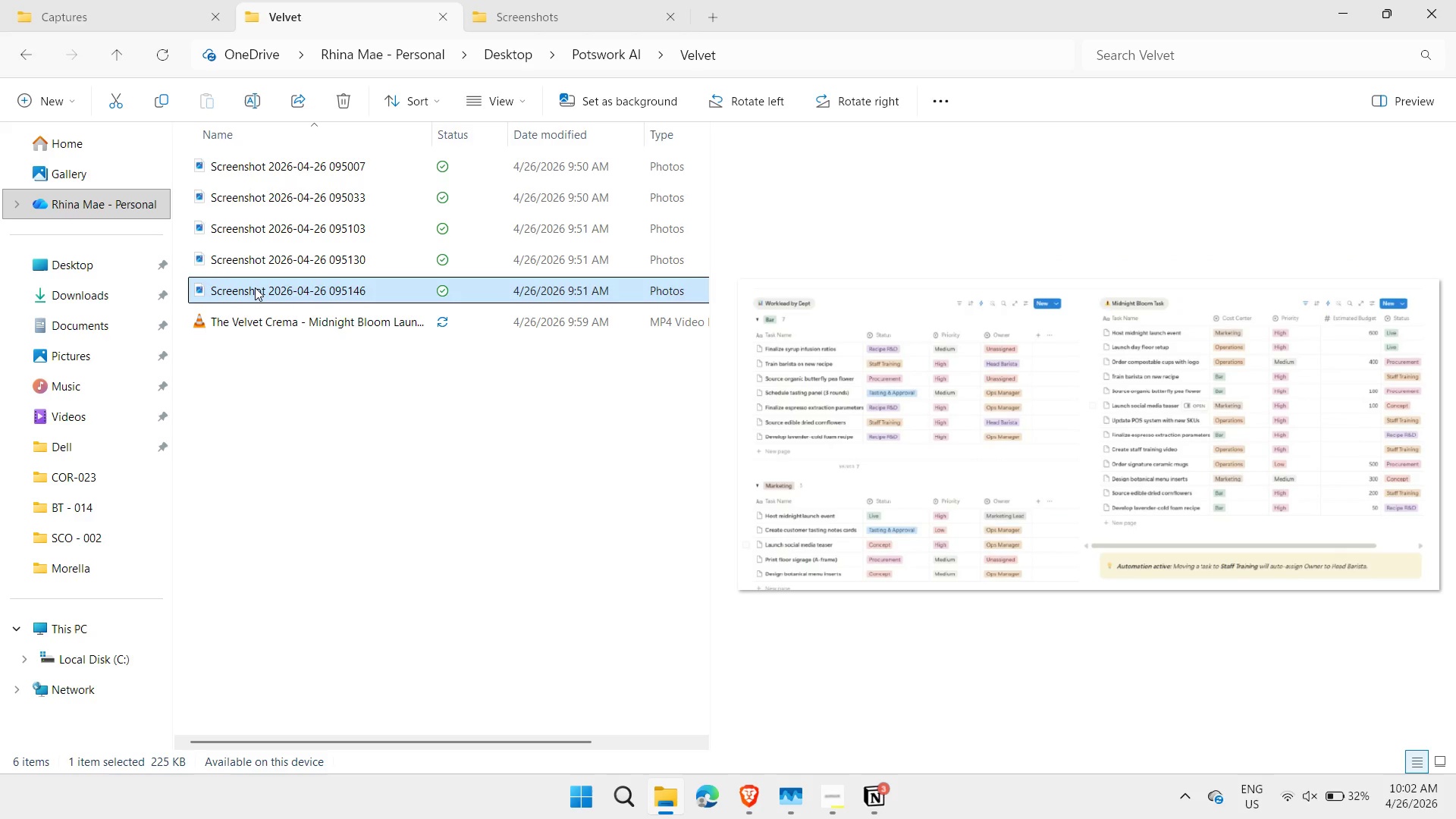 
left_click([270, 356])
 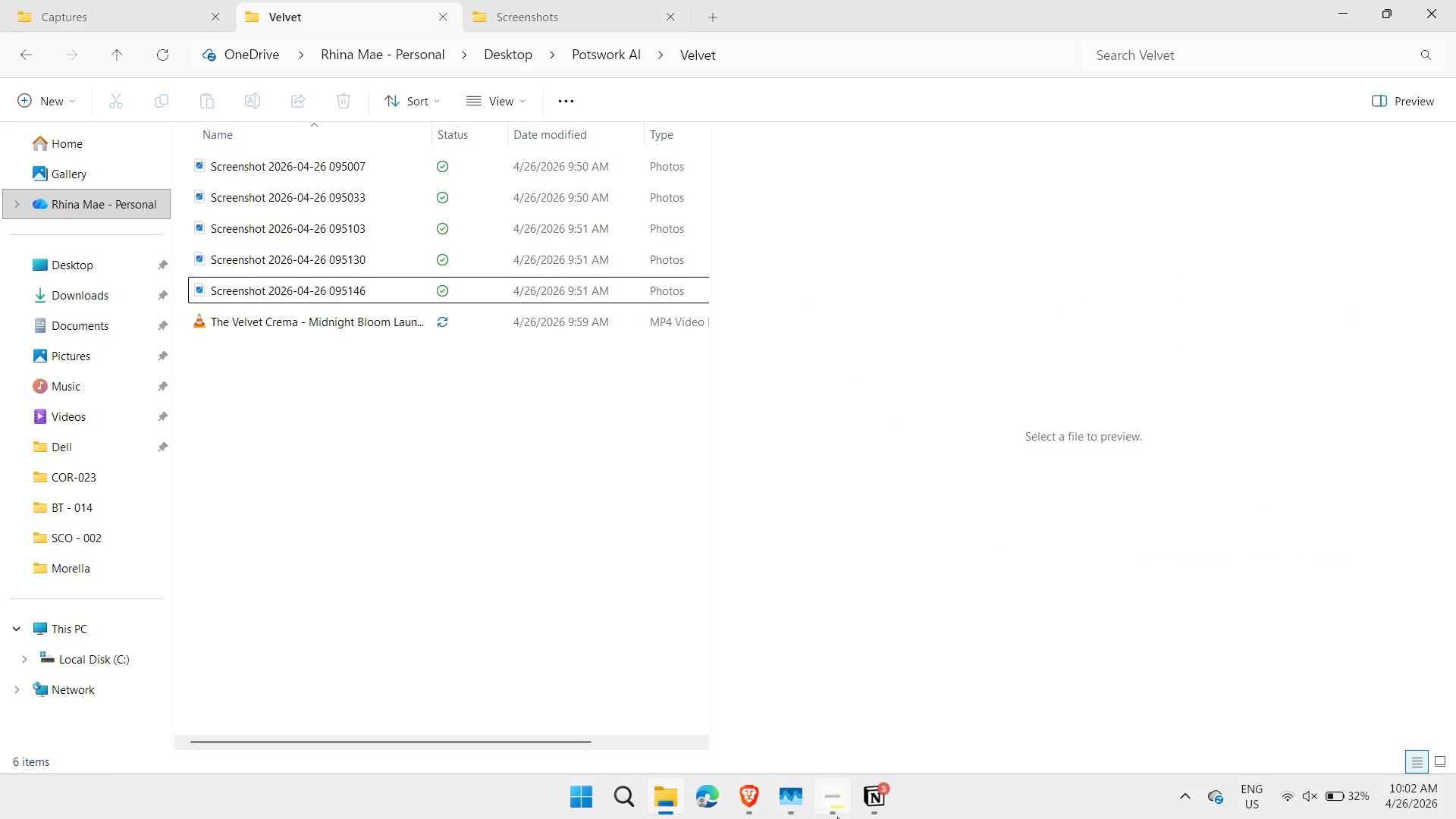 
left_click([838, 815])